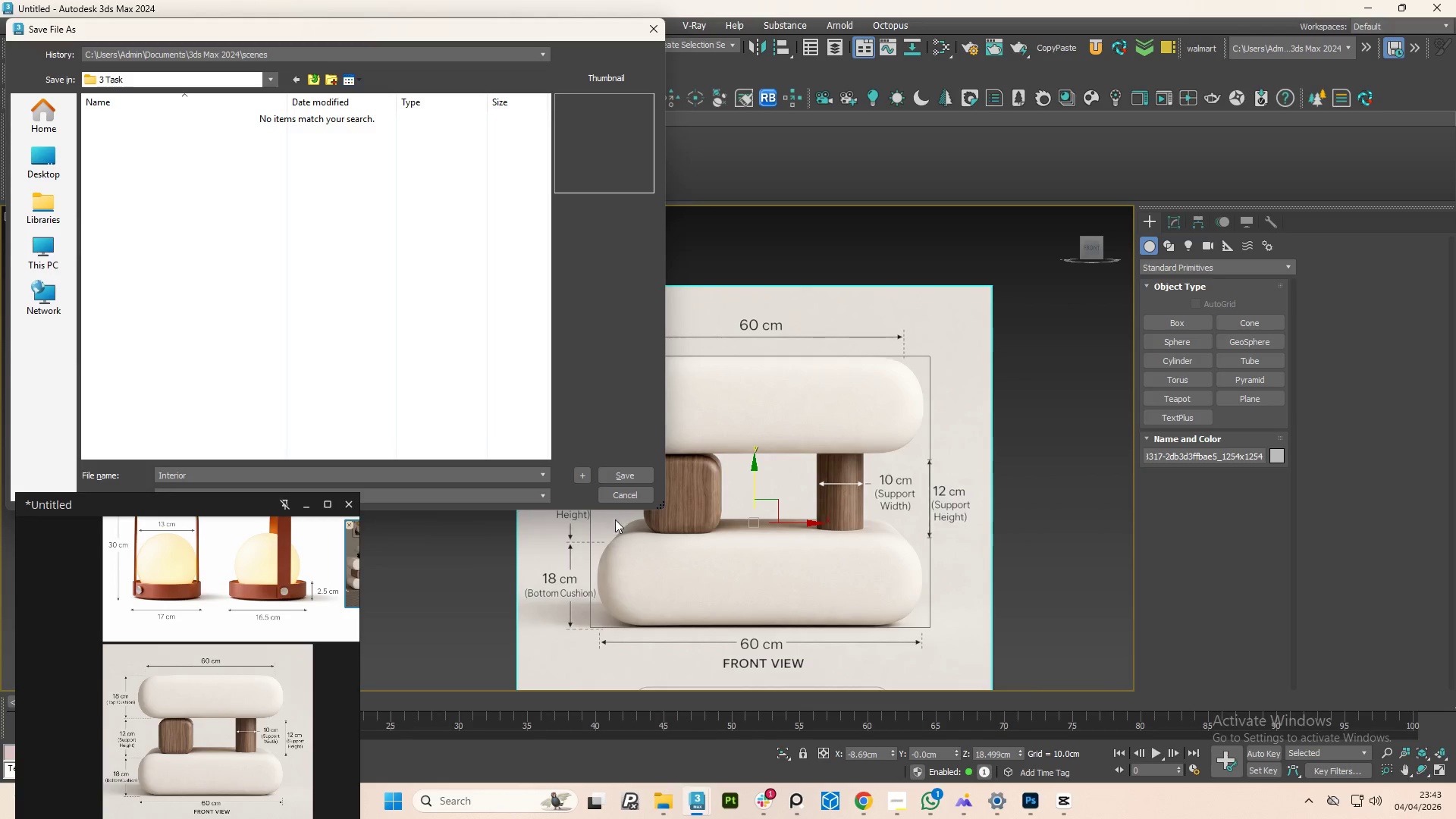 
left_click([617, 477])
 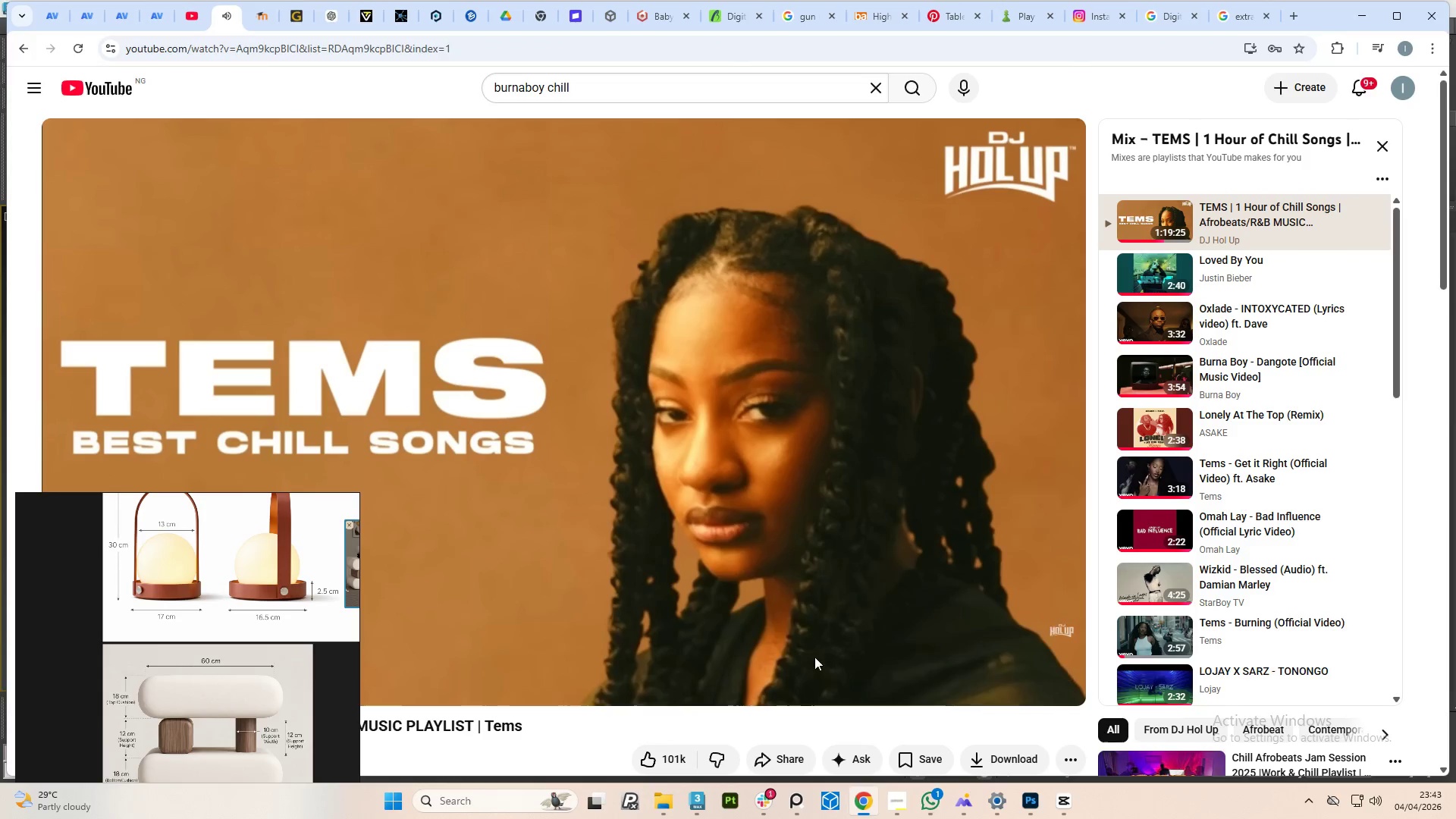 
wait(7.52)
 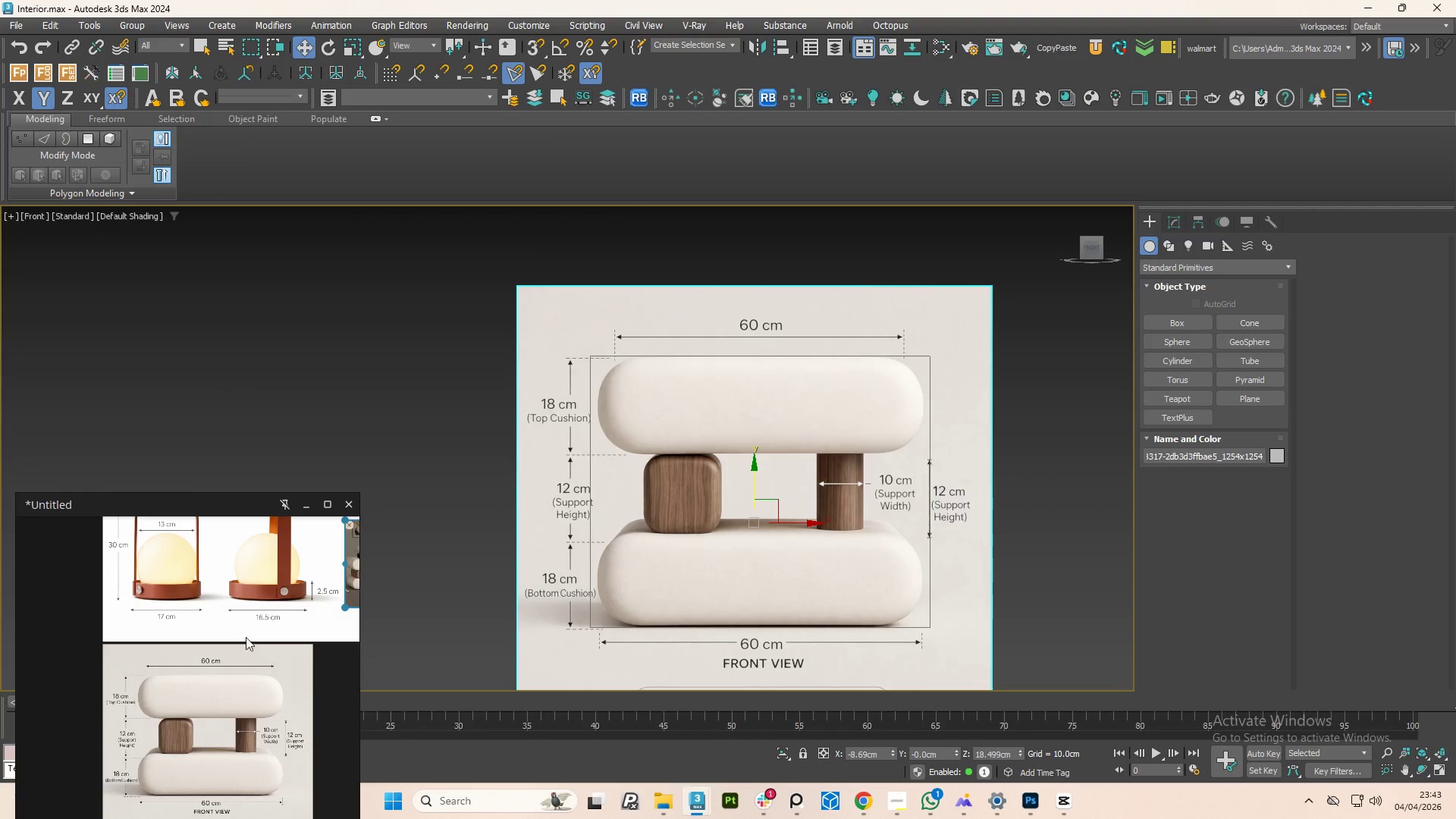 
left_click_drag(start_coordinate=[1360, 7], to_coordinate=[1366, 7])
 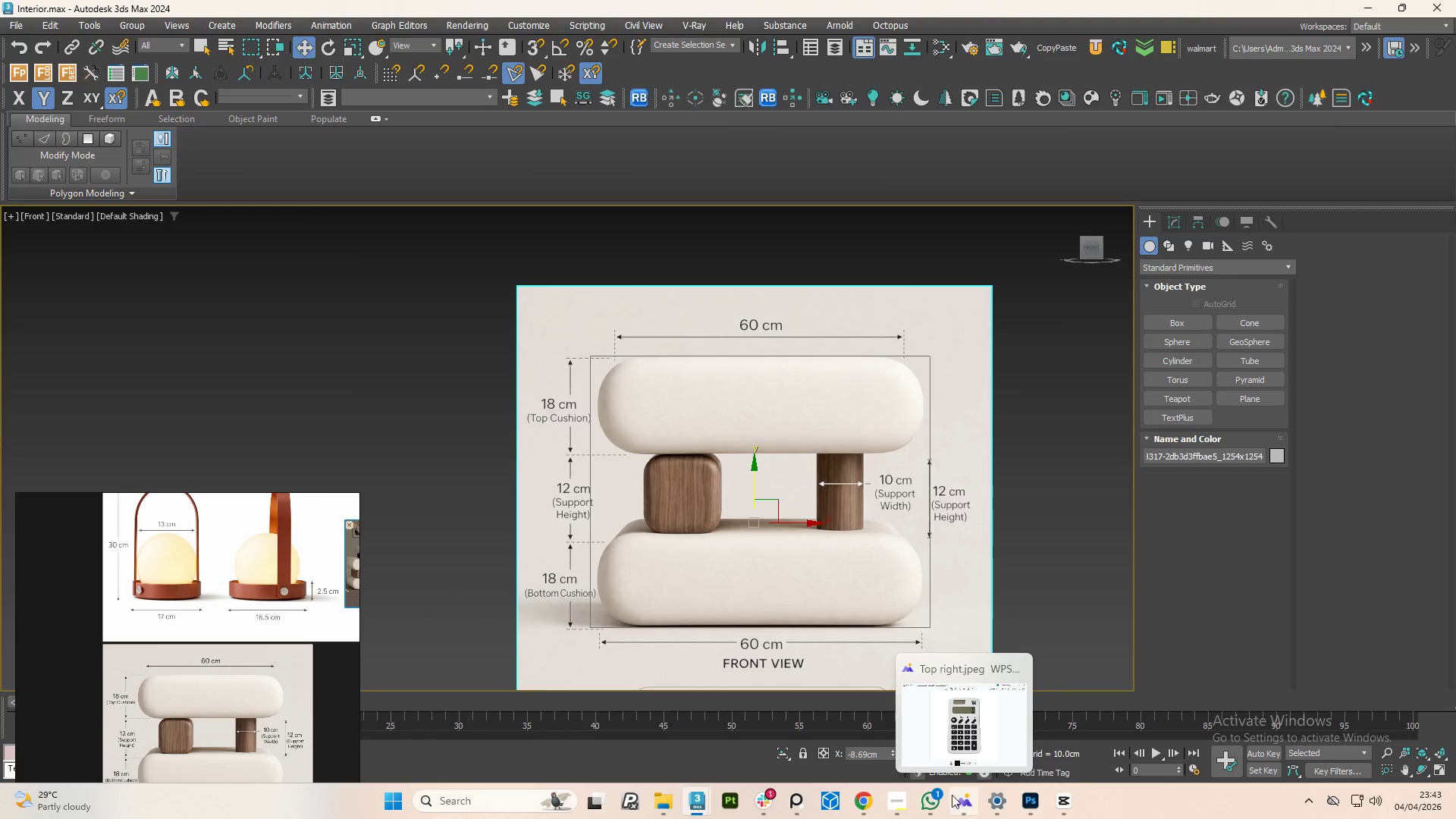 
left_click([902, 802])